 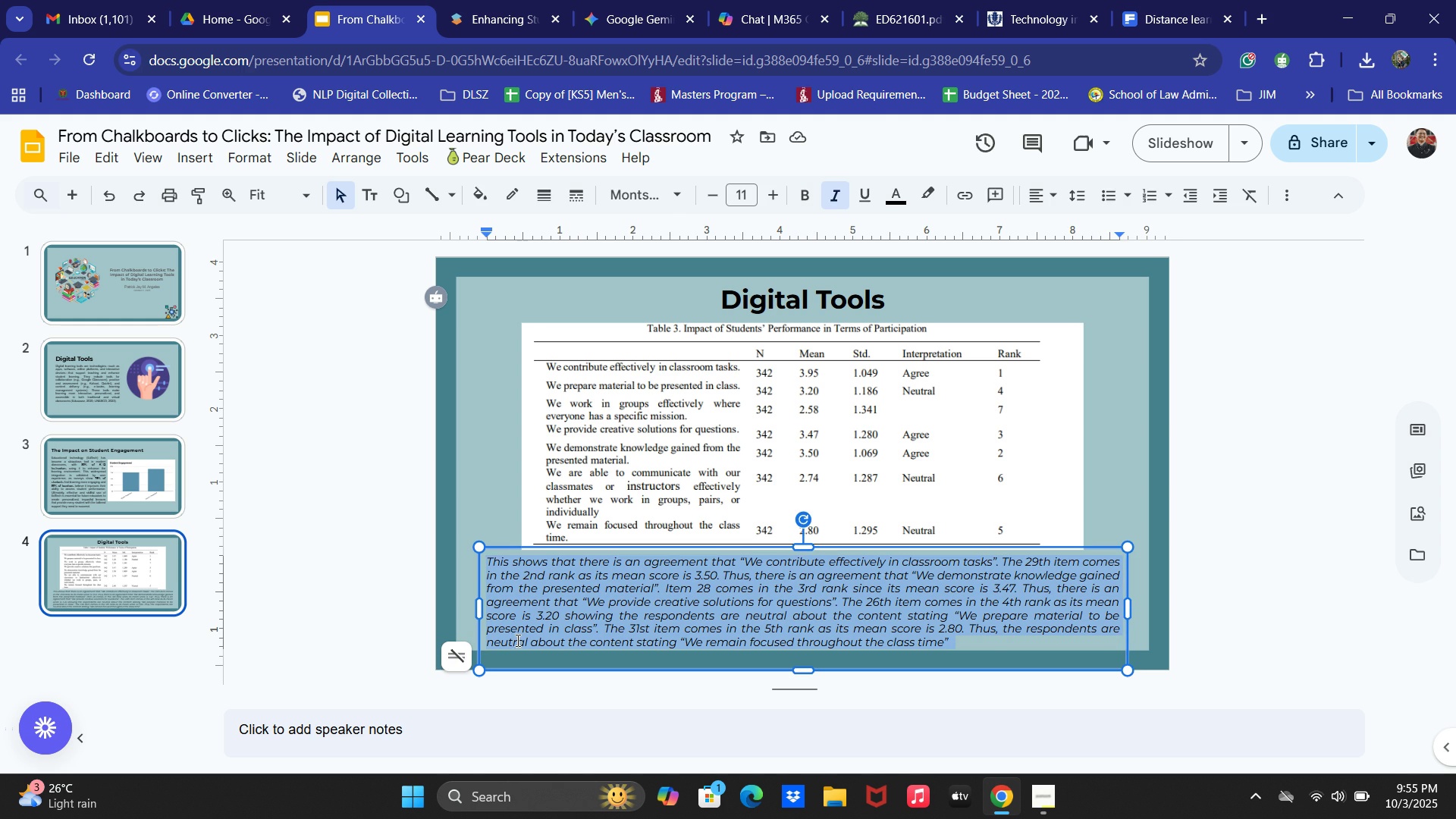 
left_click([160, 604])
 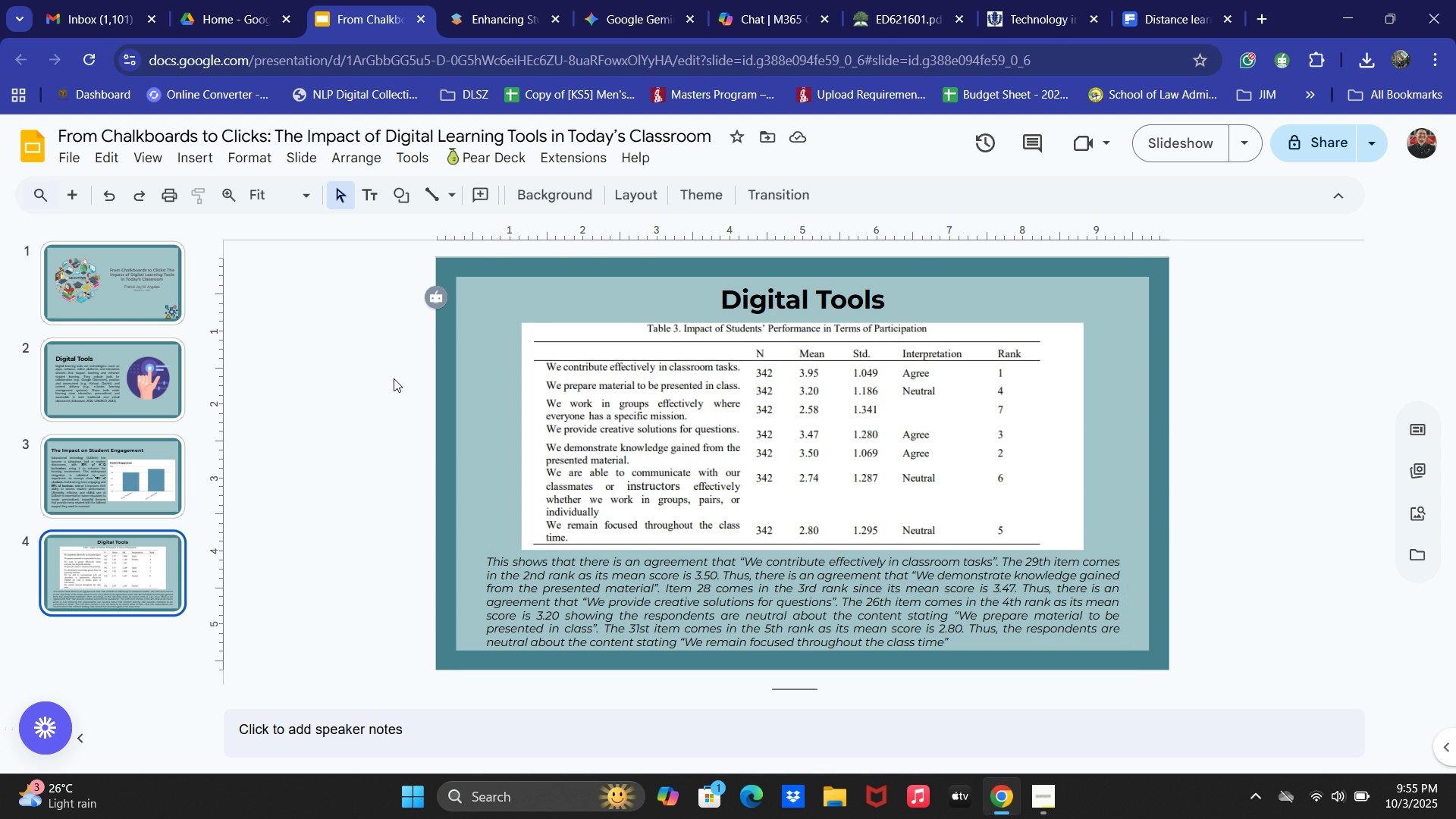 
key(Meta+MetaLeft)
 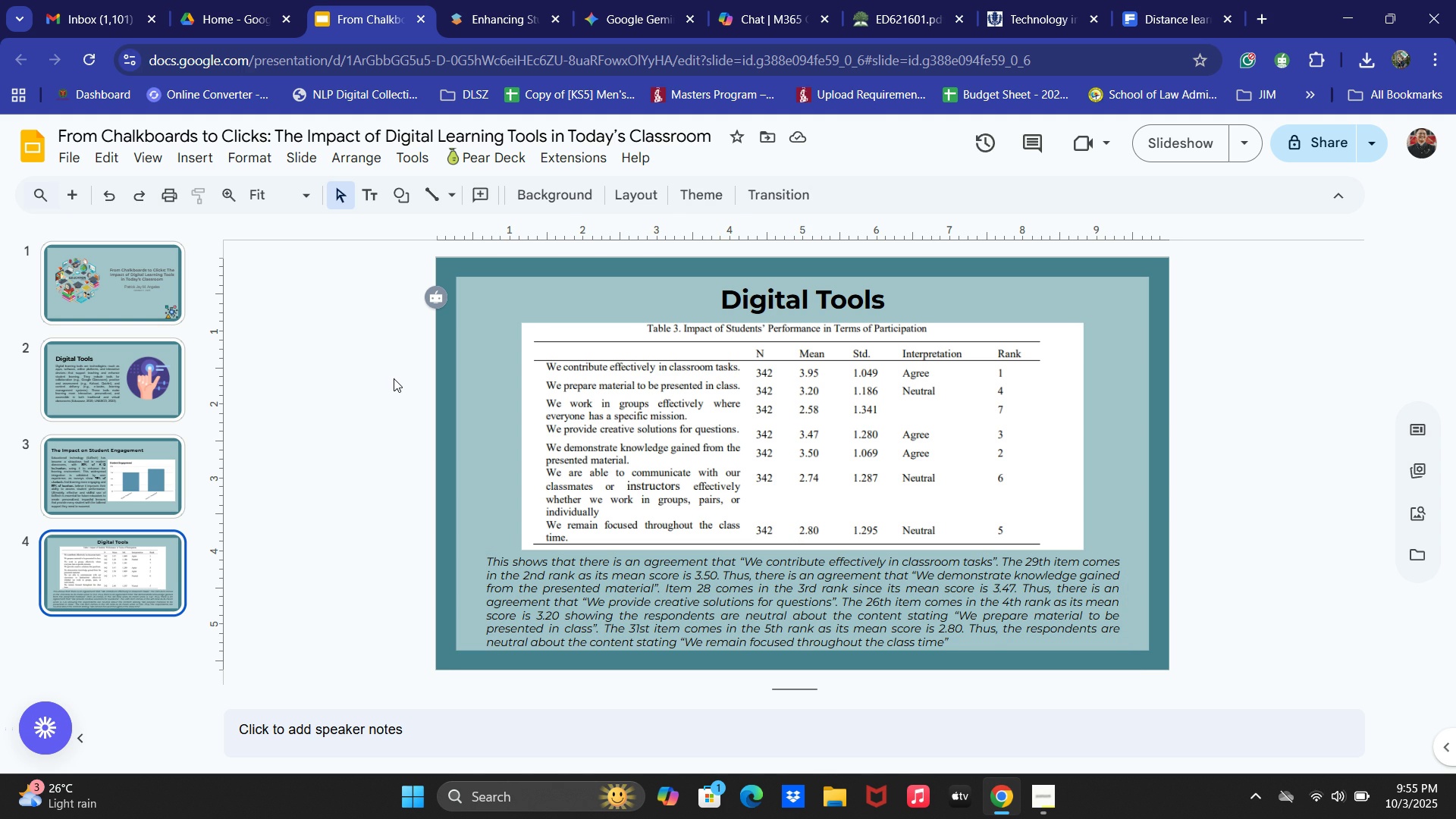 
key(Meta+Shift+ShiftLeft)
 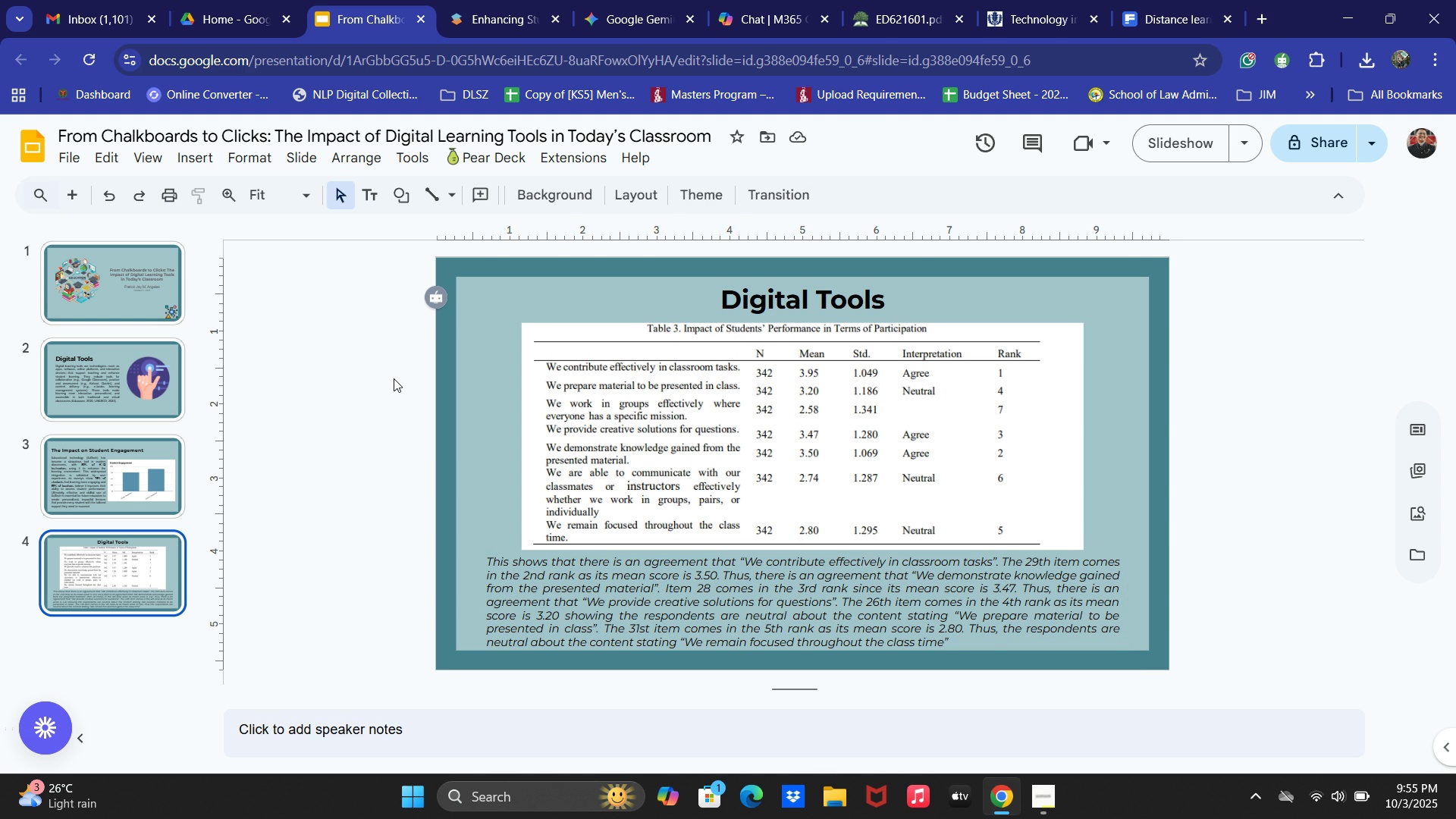 
key(Meta+Shift+S)